 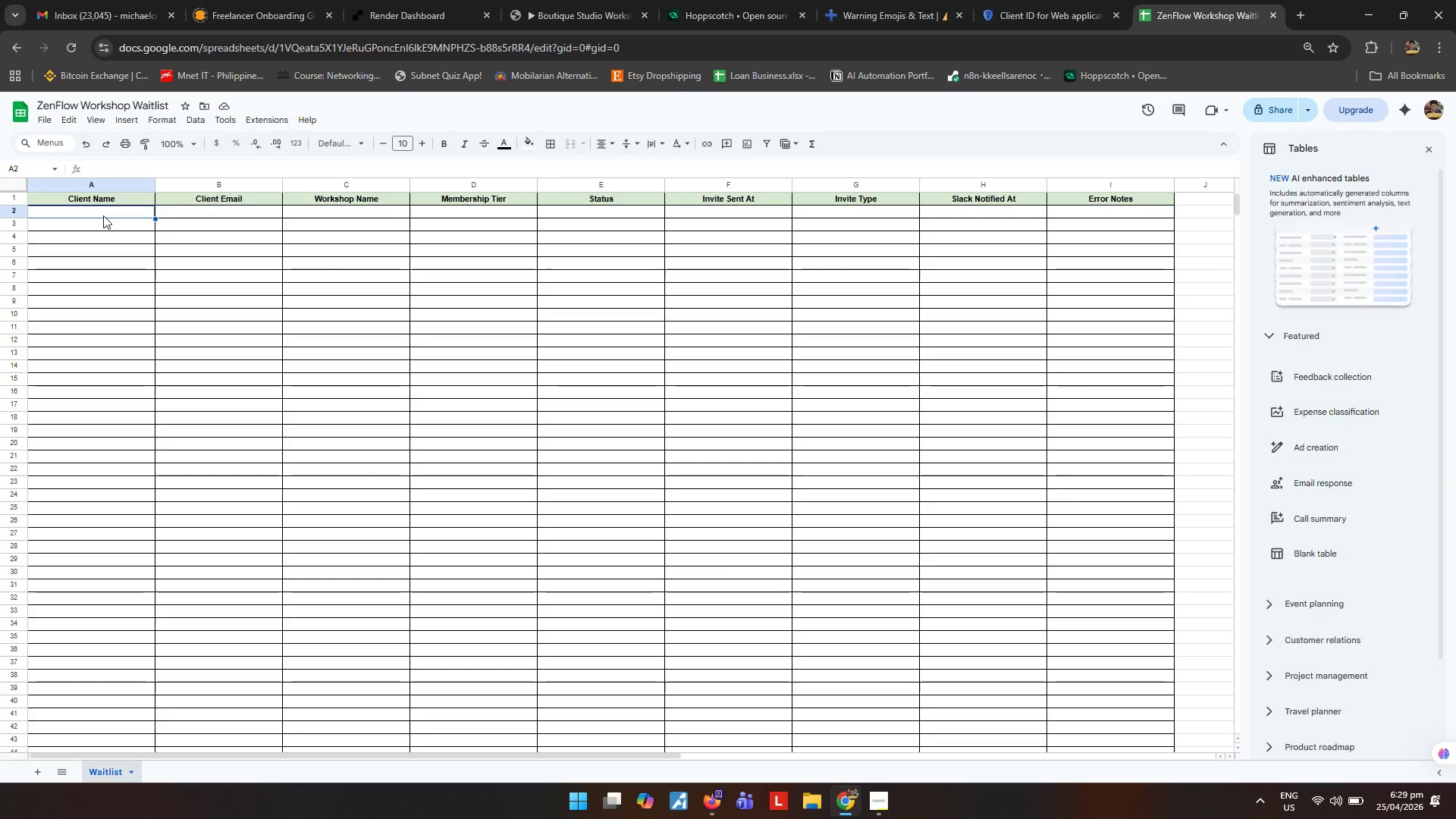 
type(Ava Santos)
key(Tab)
type(avasantos@gmail.com)
key(Tab)
type(Cadillac Reformer Flow)
key(Tab)
type(Founding Member)
key(Tab)
type(Waiting)
 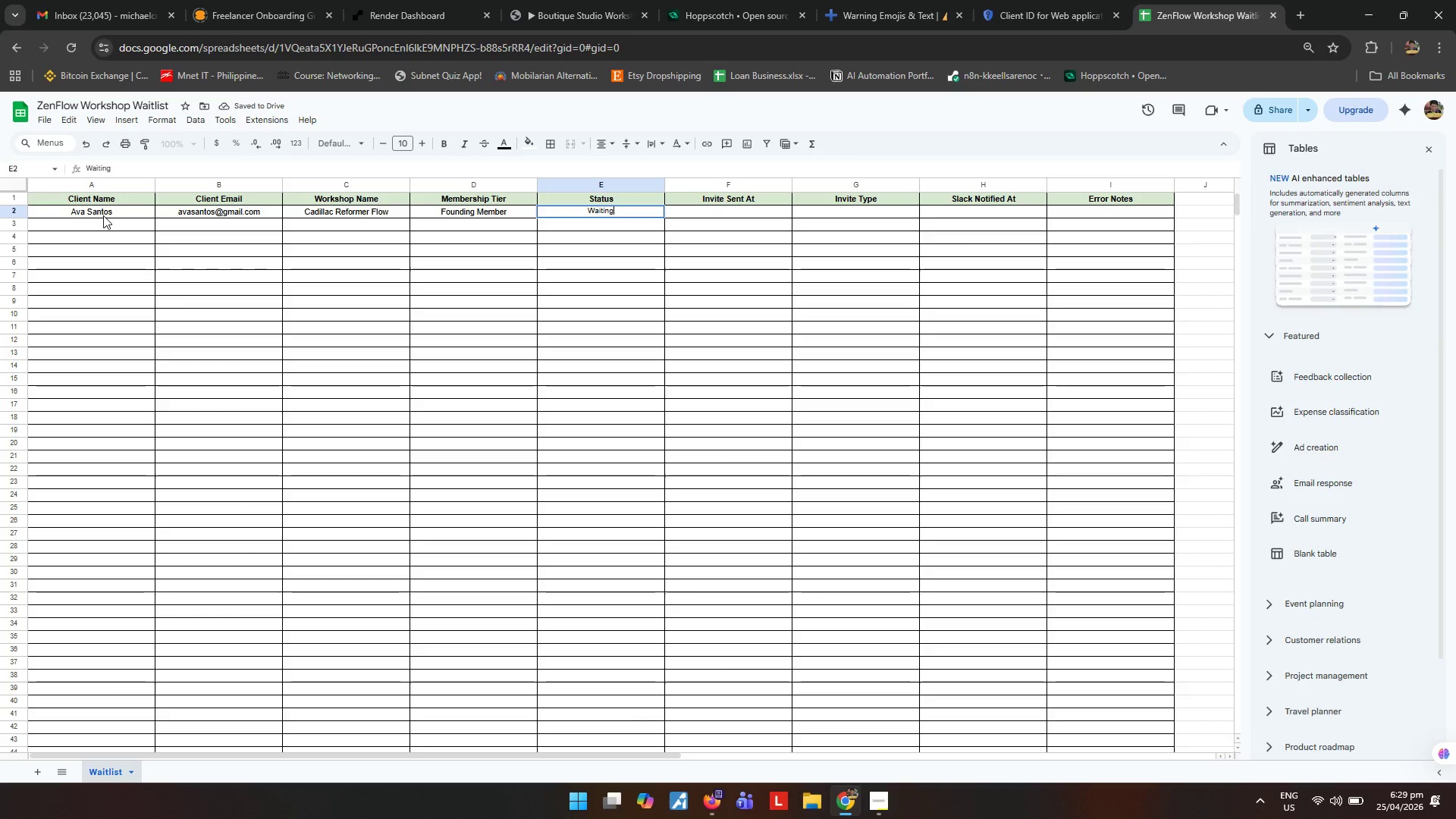 
left_click([98, 246])
 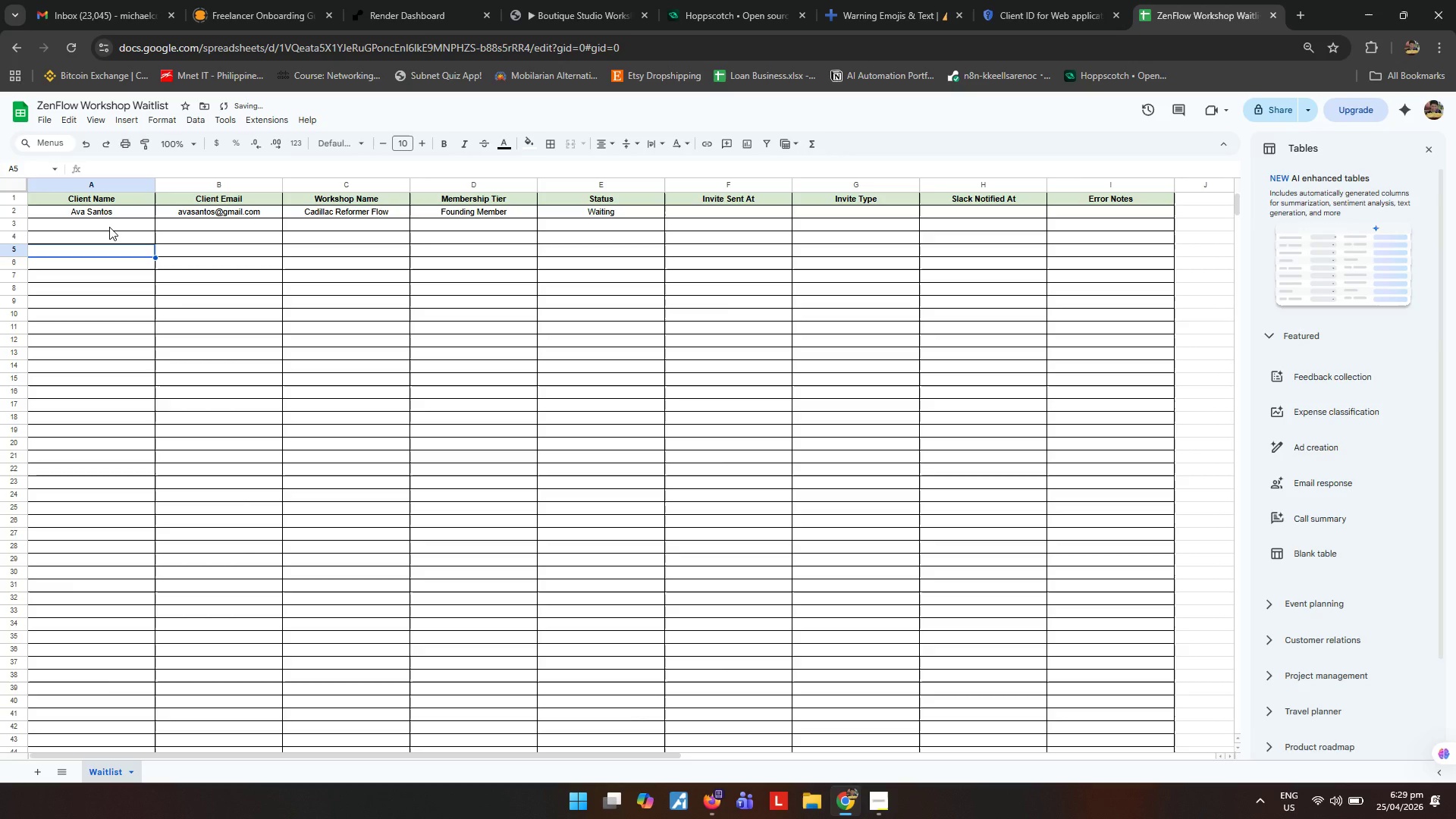 
left_click([109, 227])
 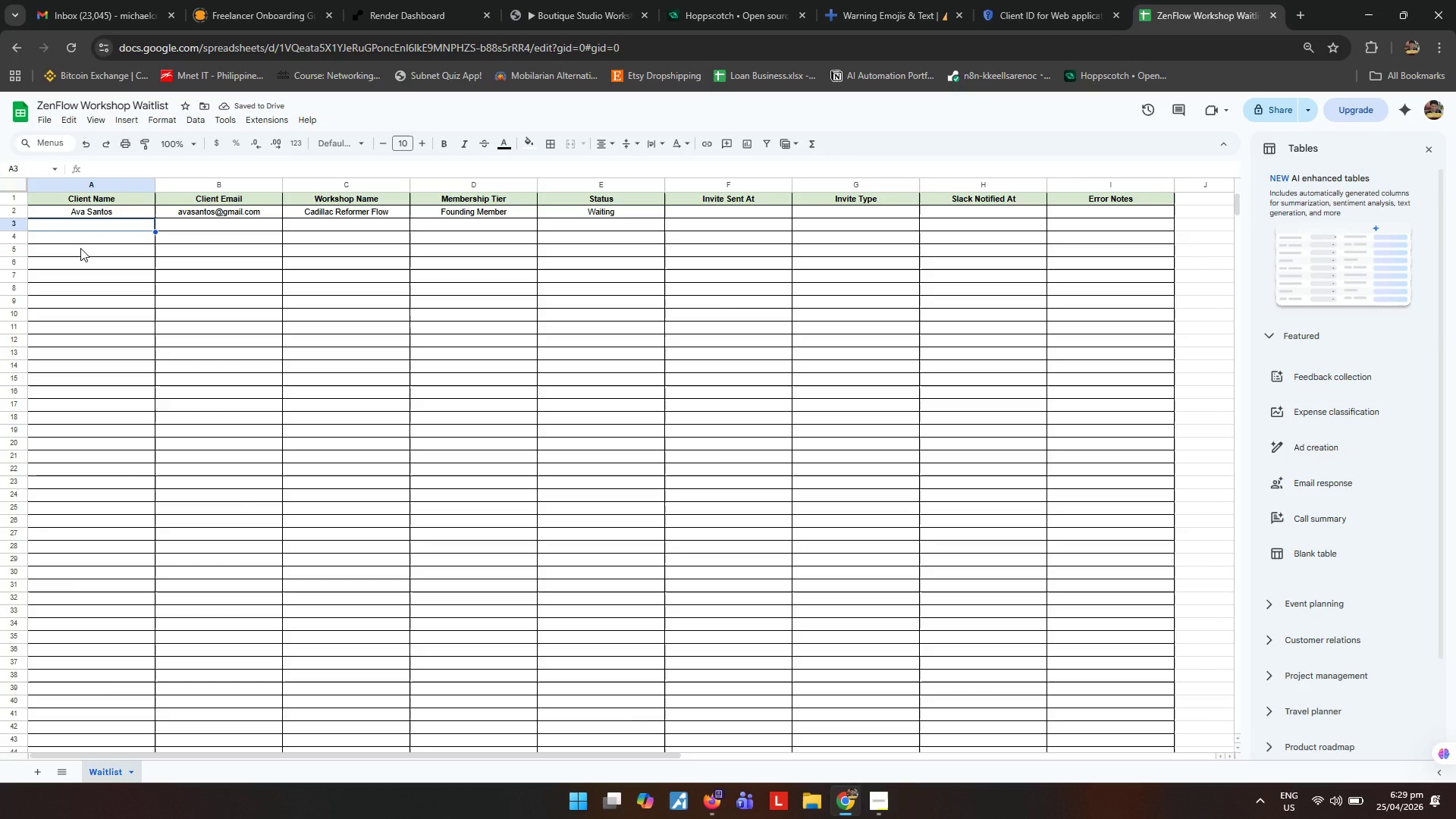 
type(Mia Reyes)
key(Tab)
type(miaree)
key(Backspace)
type(yes@gmail.com)
 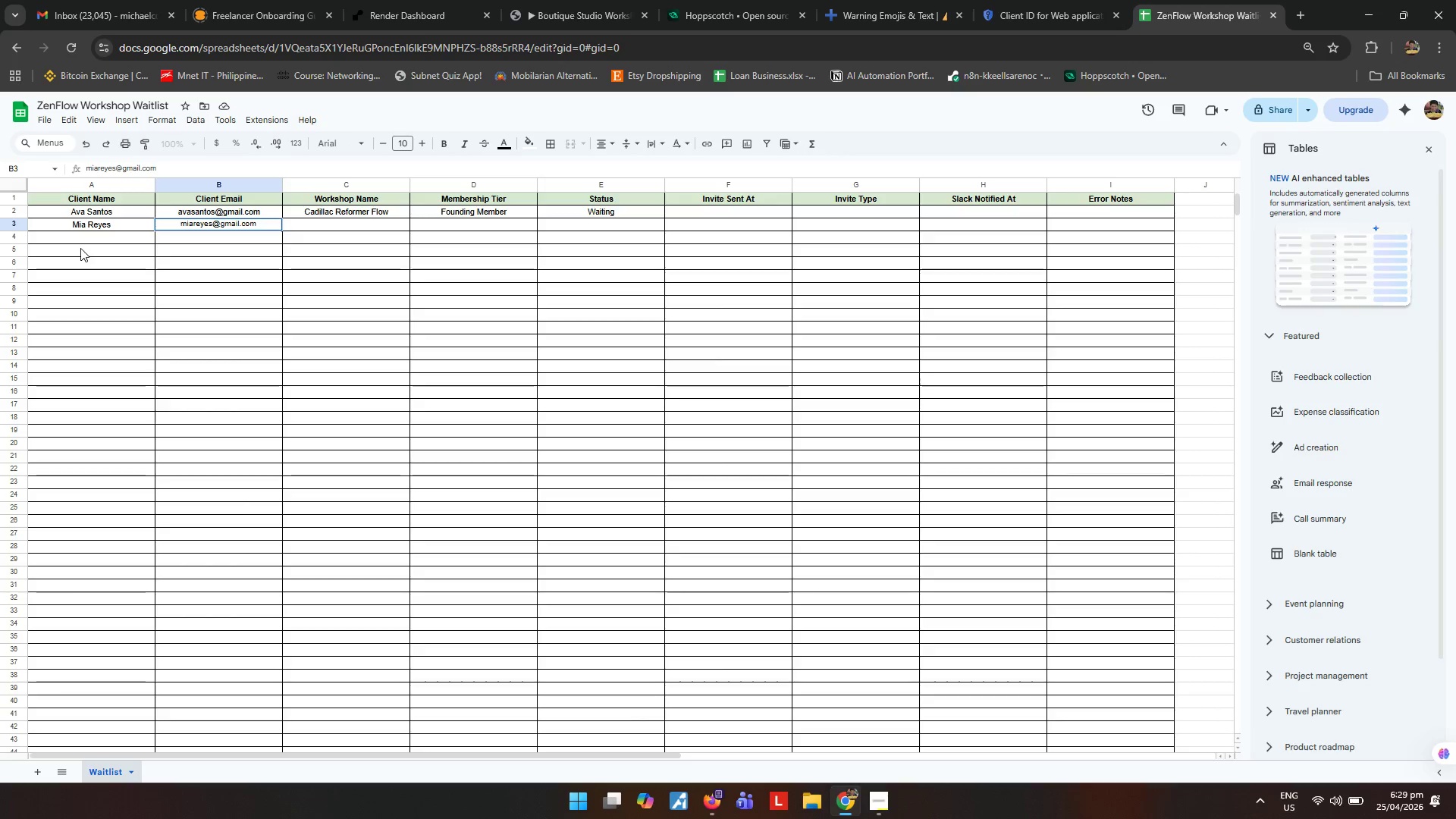 
key(Tab)
type(Cadi)
key(Tab)
type(Standard Member)
key(Tab)
type(Waiting)
 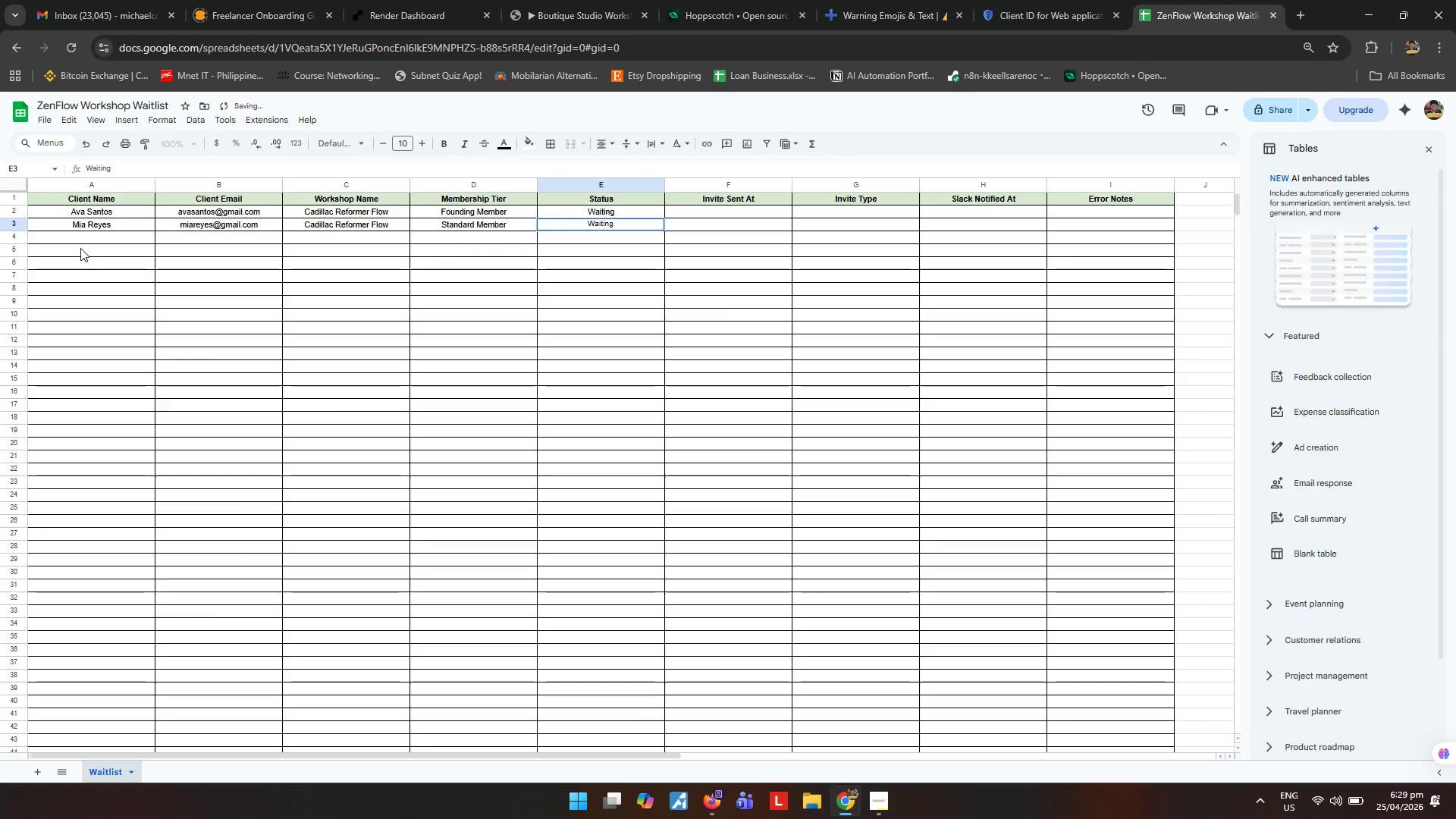 
wait(6.98)
 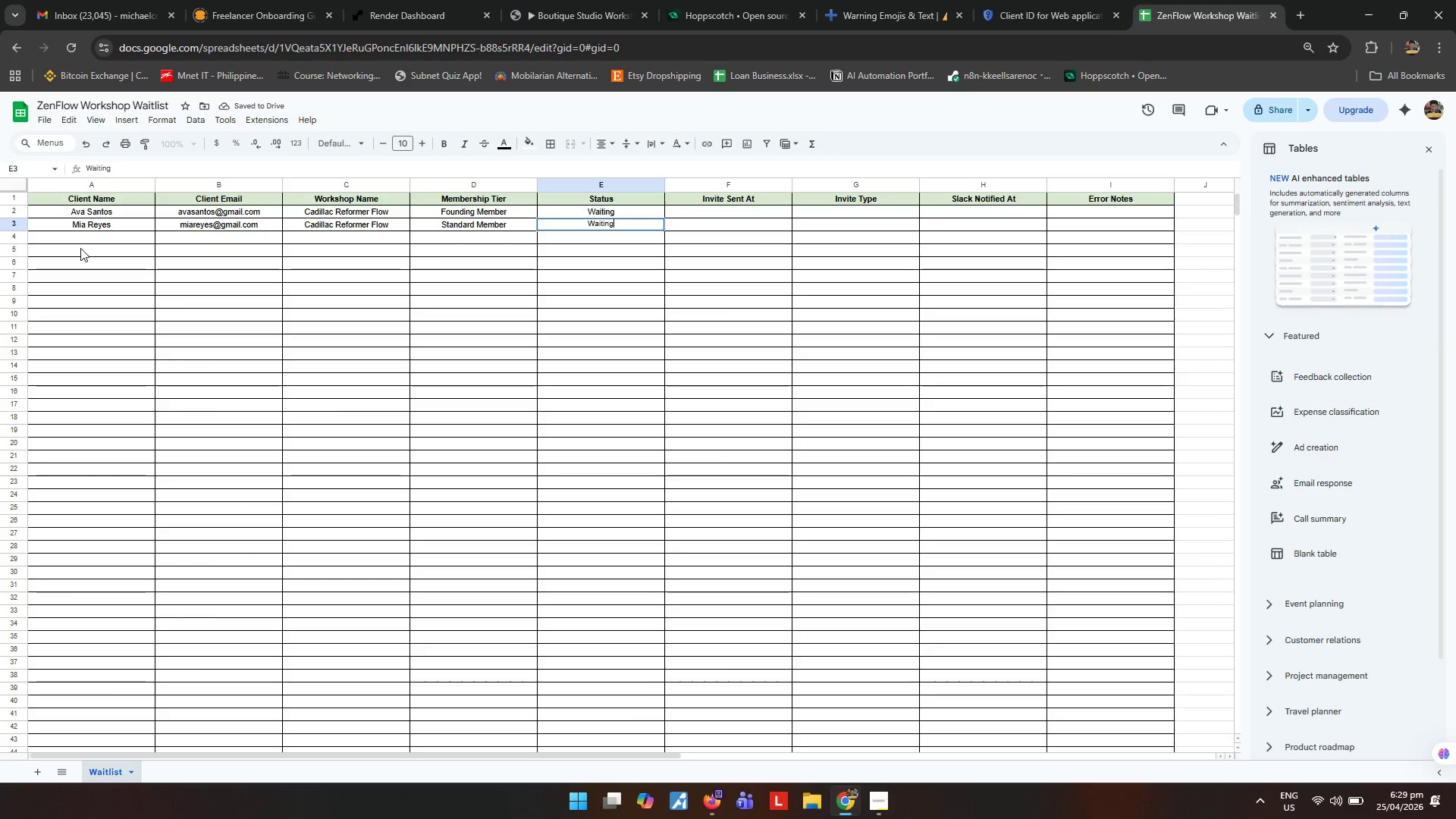 
left_click([458, 372])
 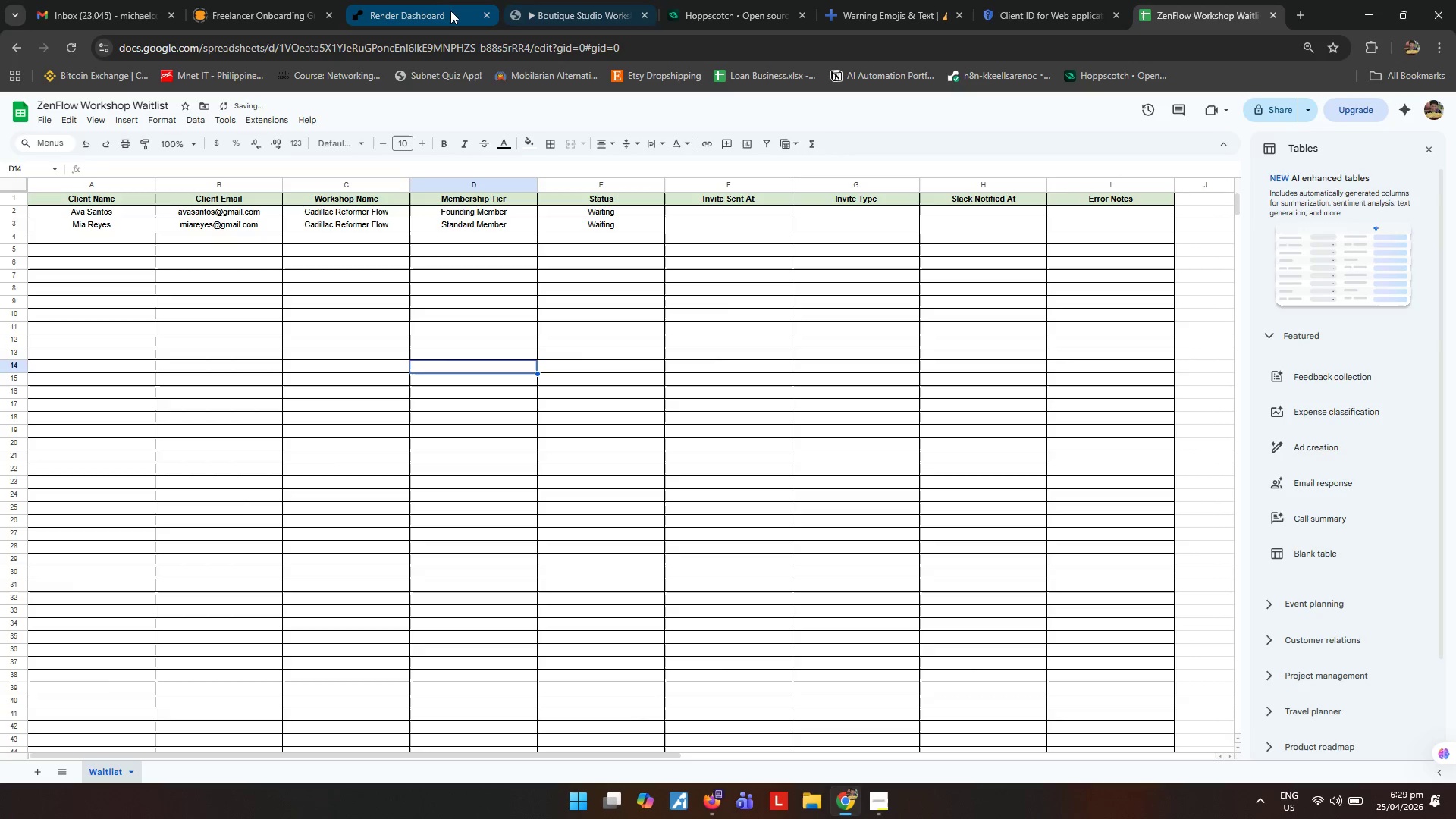 
left_click([556, 22])
 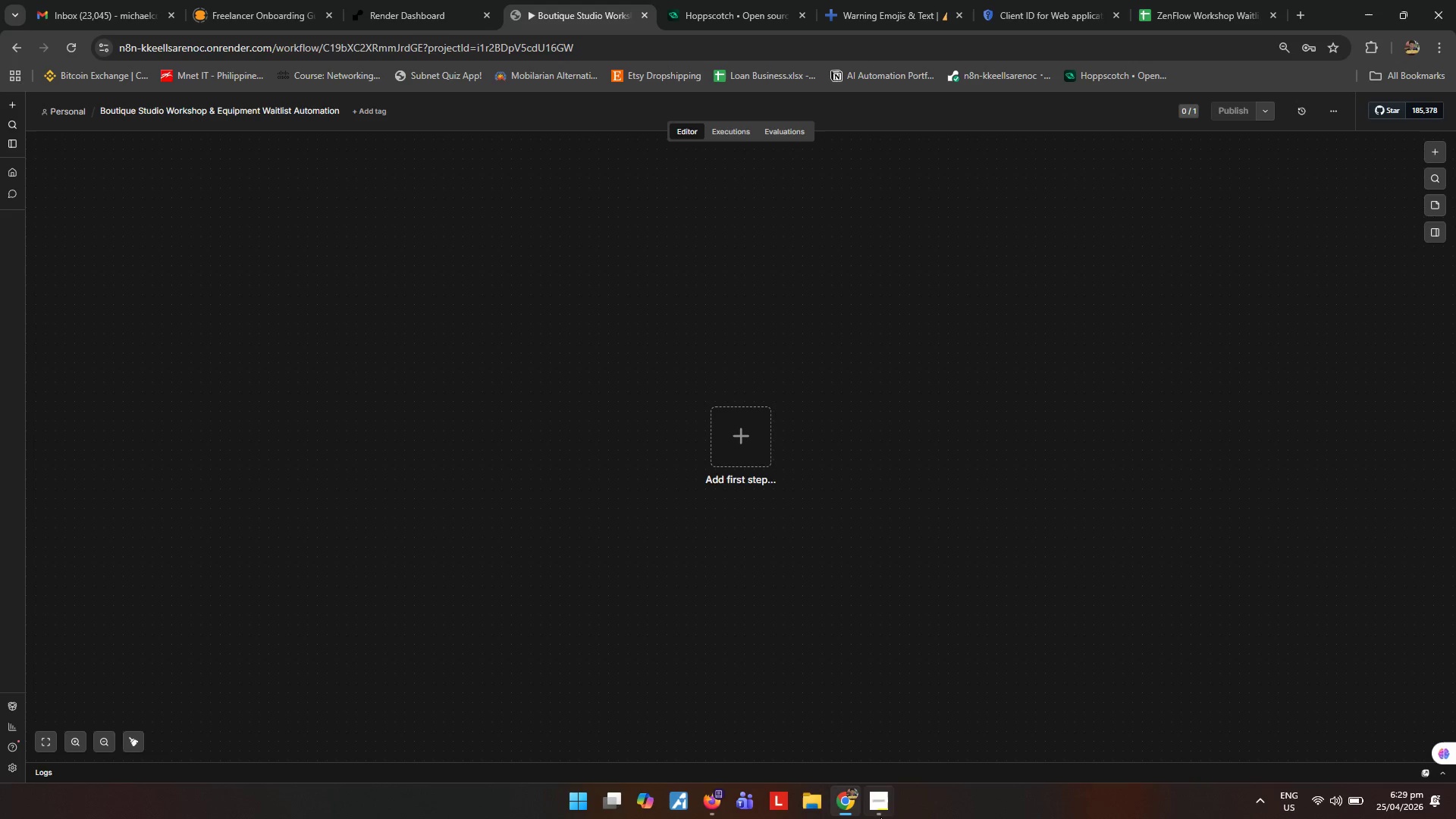 
left_click([886, 815])
 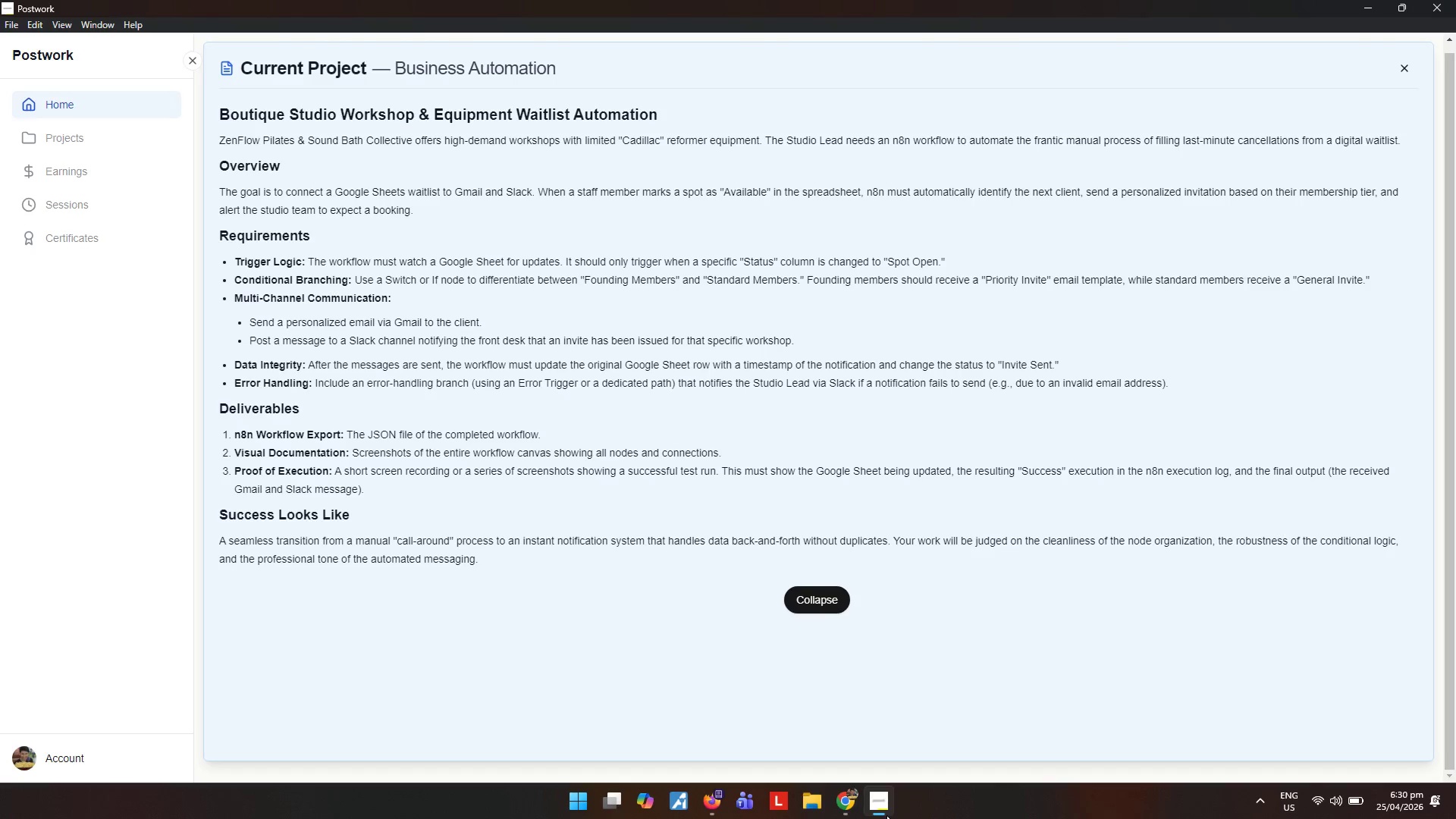 
wait(8.16)
 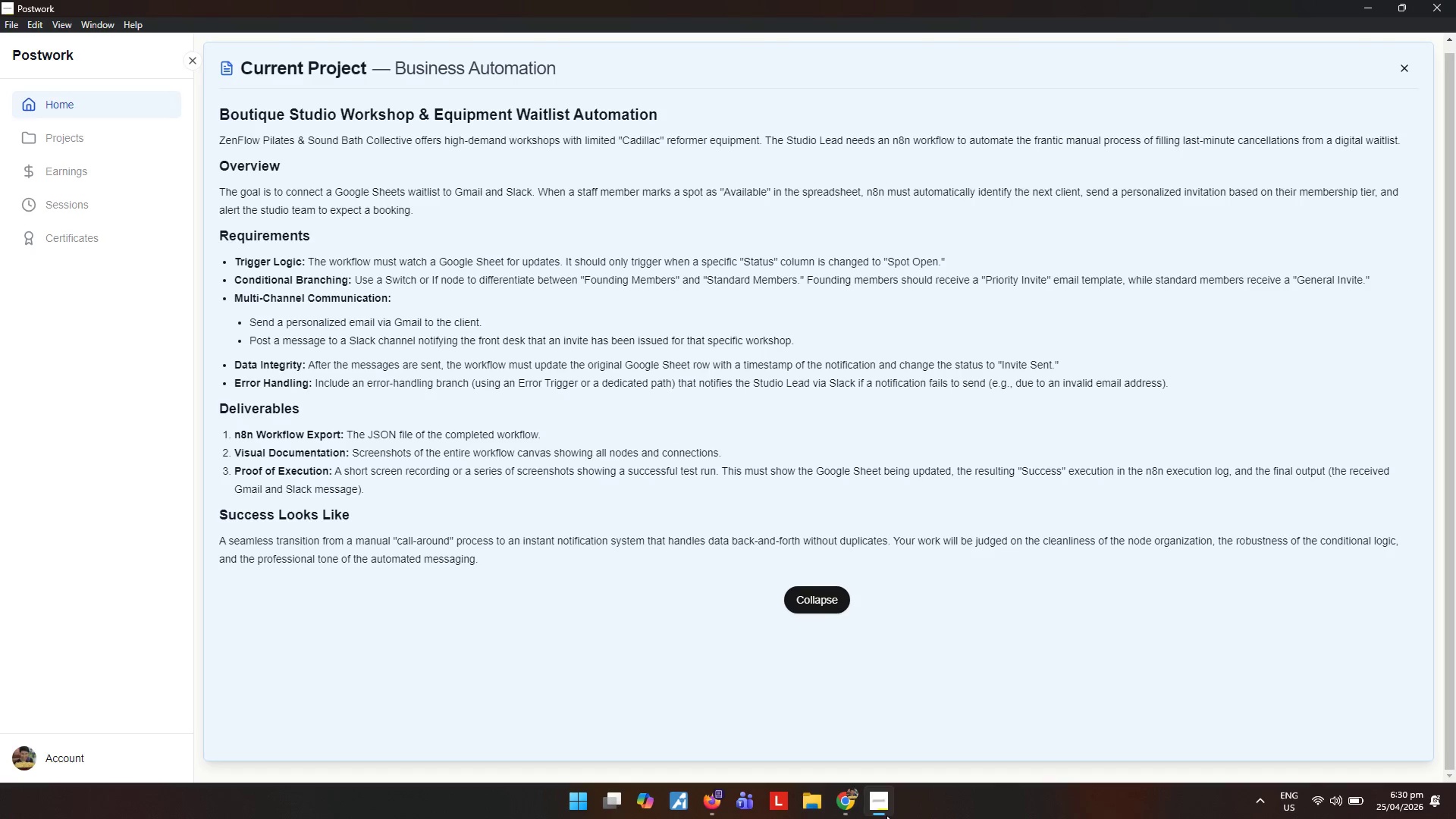 
left_click([740, 450])
 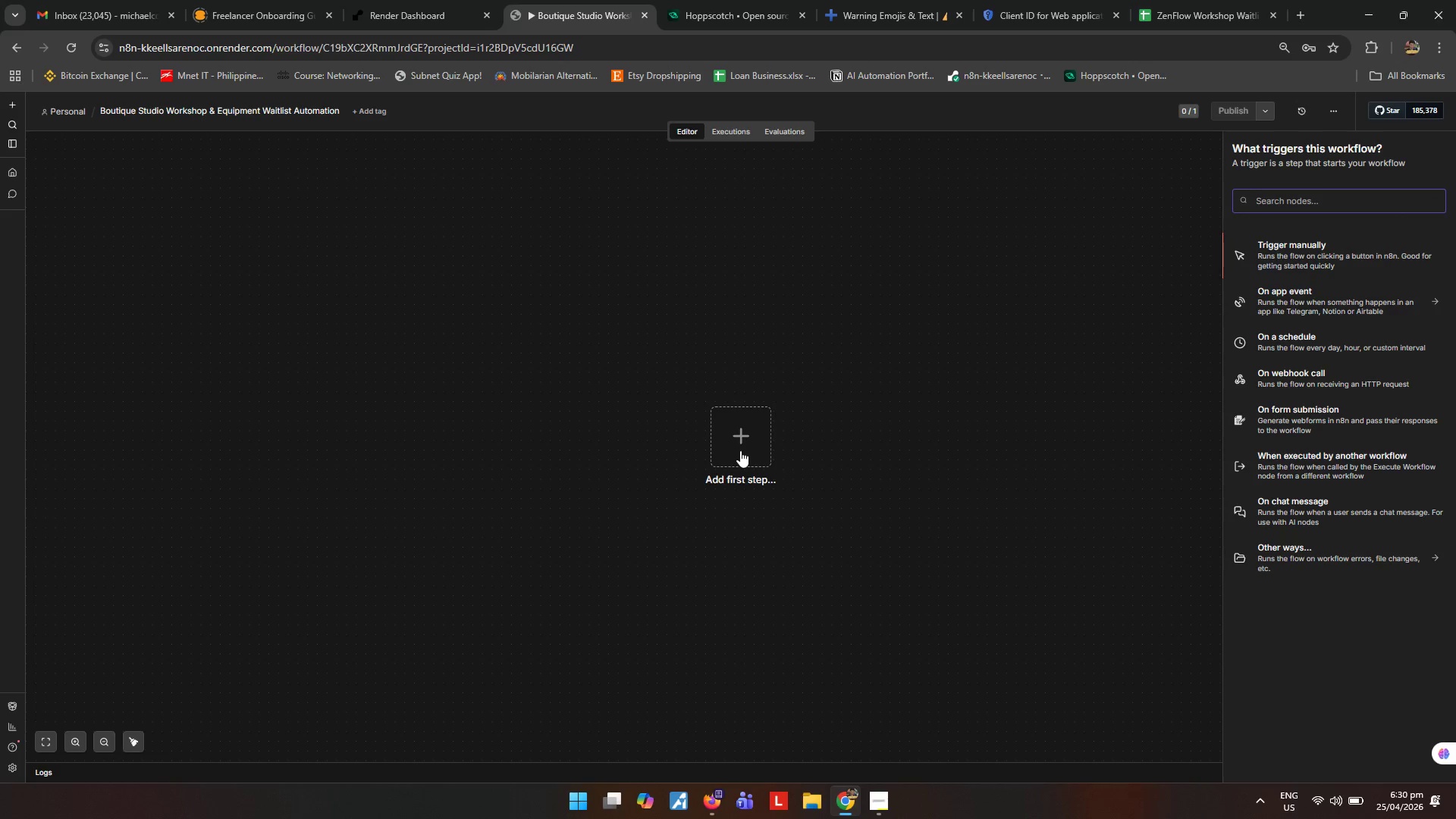 
type(googl)
 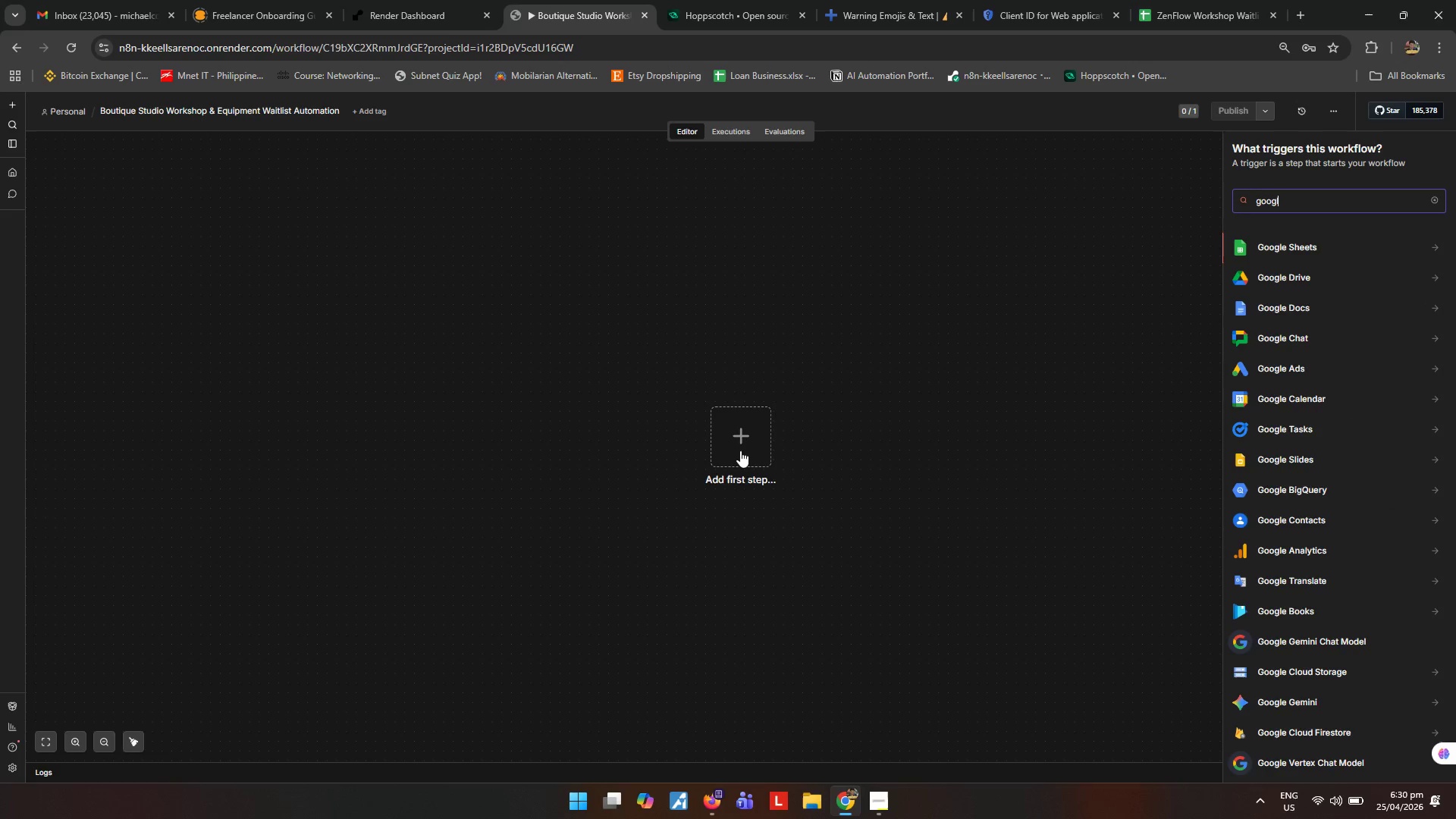 
key(Enter)
 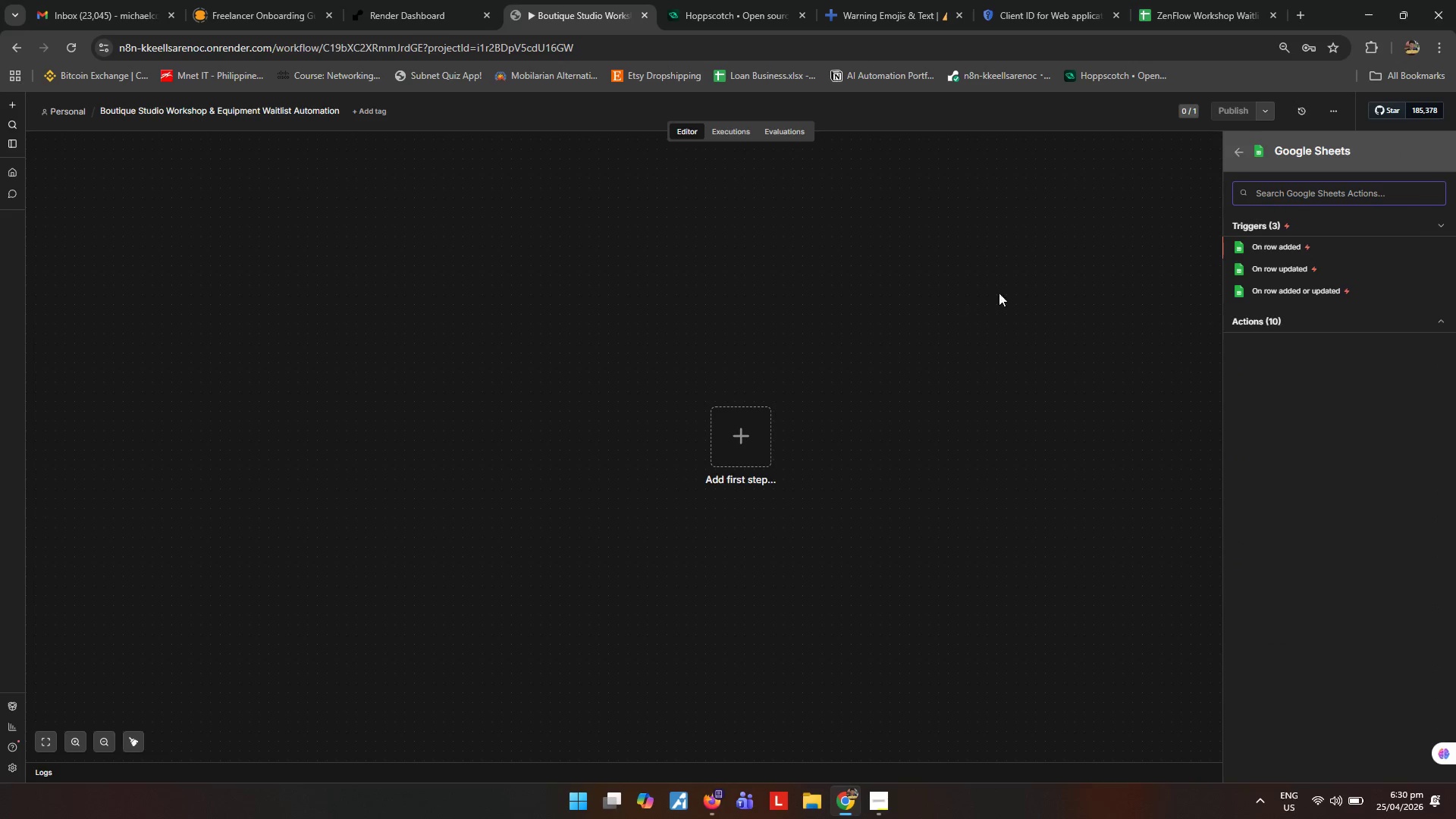 
left_click([1272, 267])
 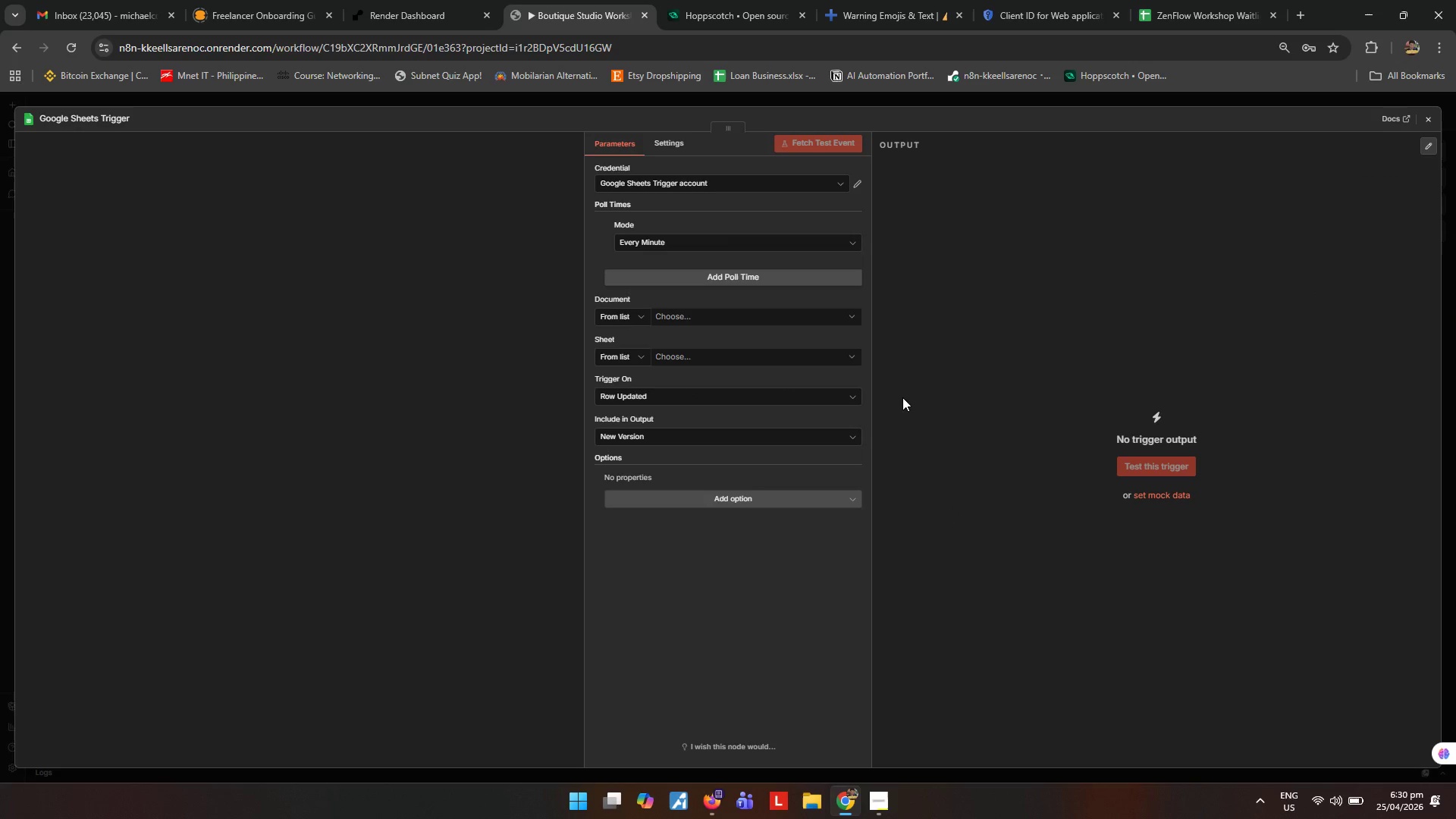 
wait(5.67)
 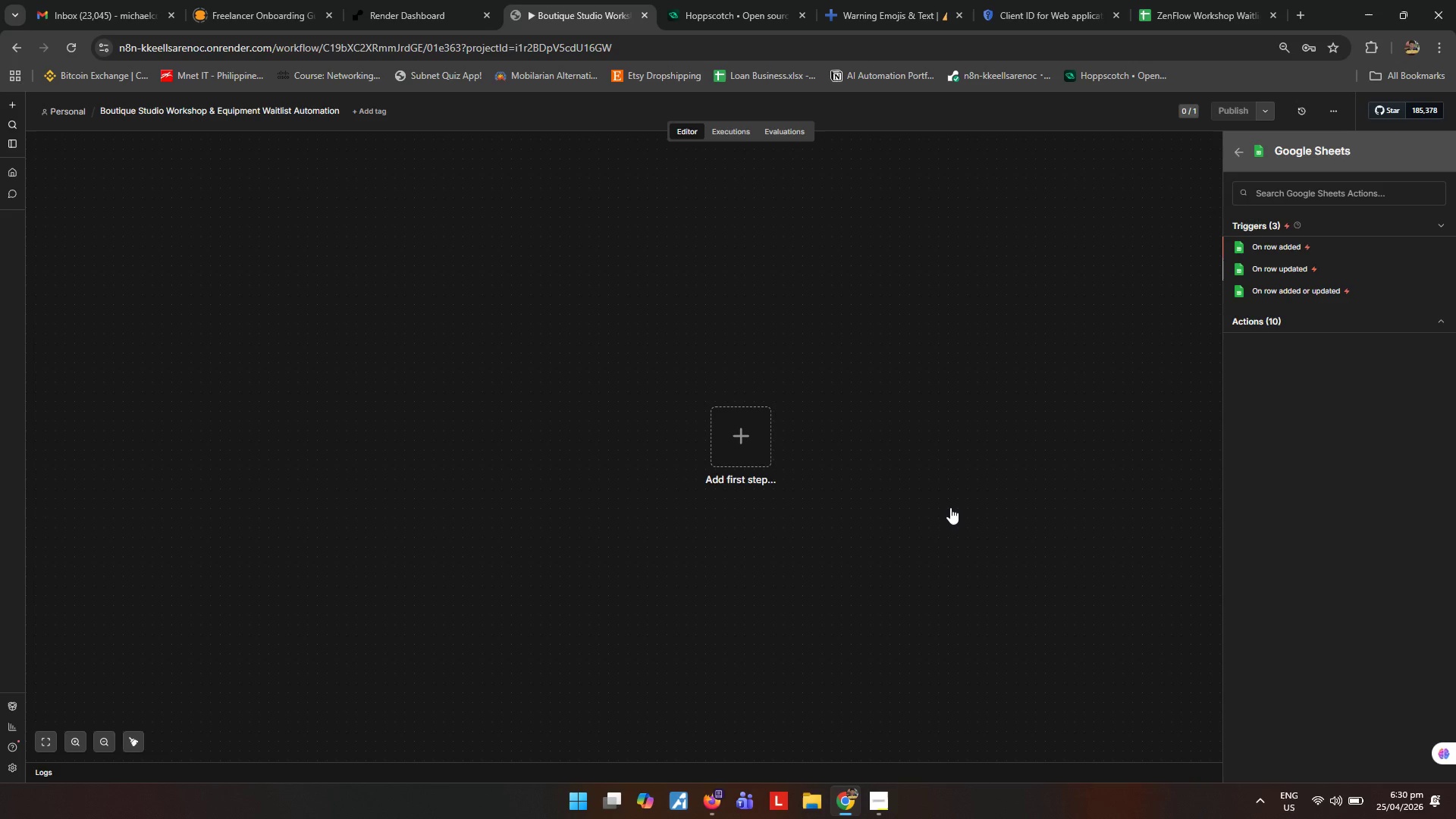 
key(Escape)
 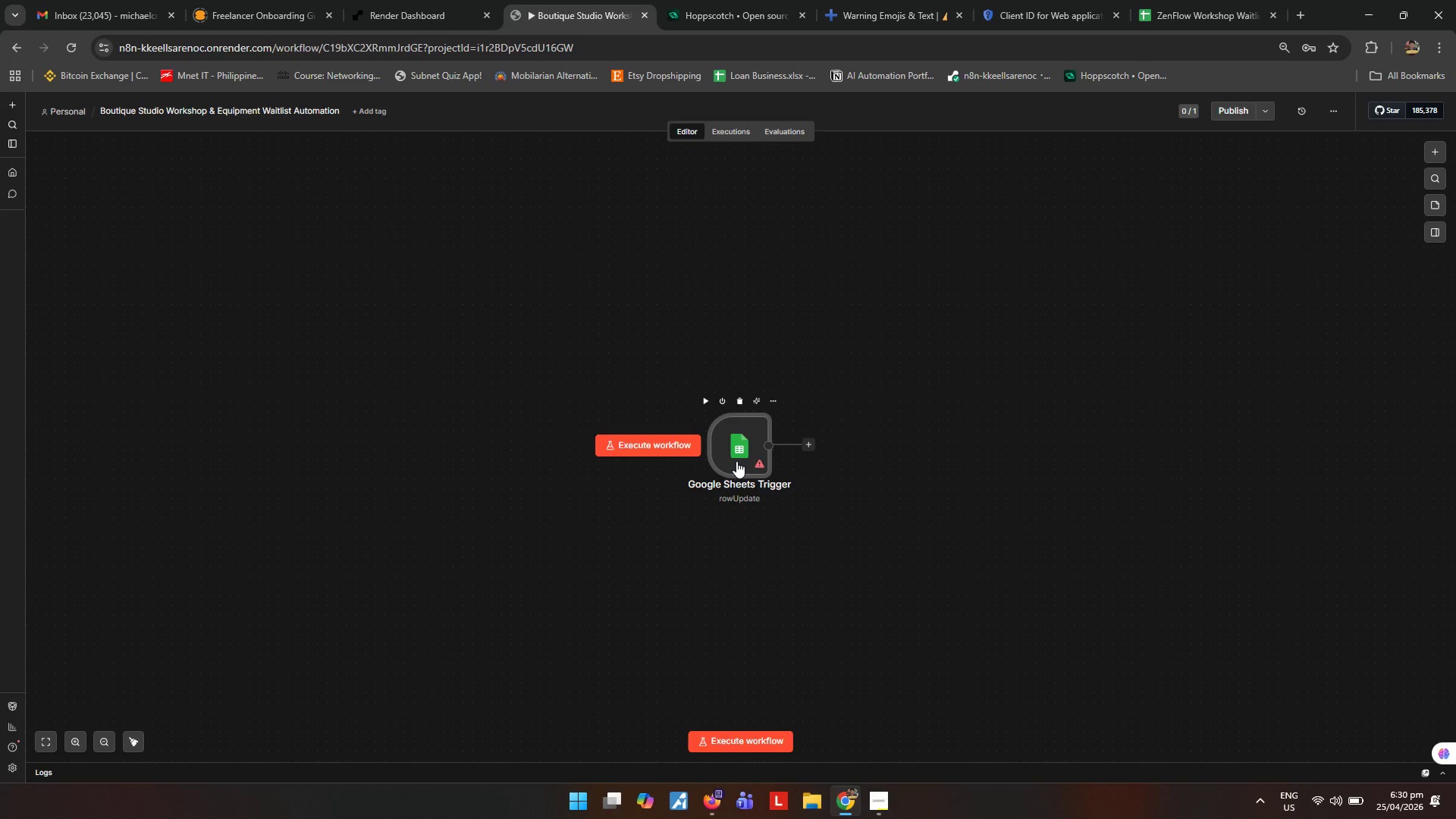 
wait(5.12)
 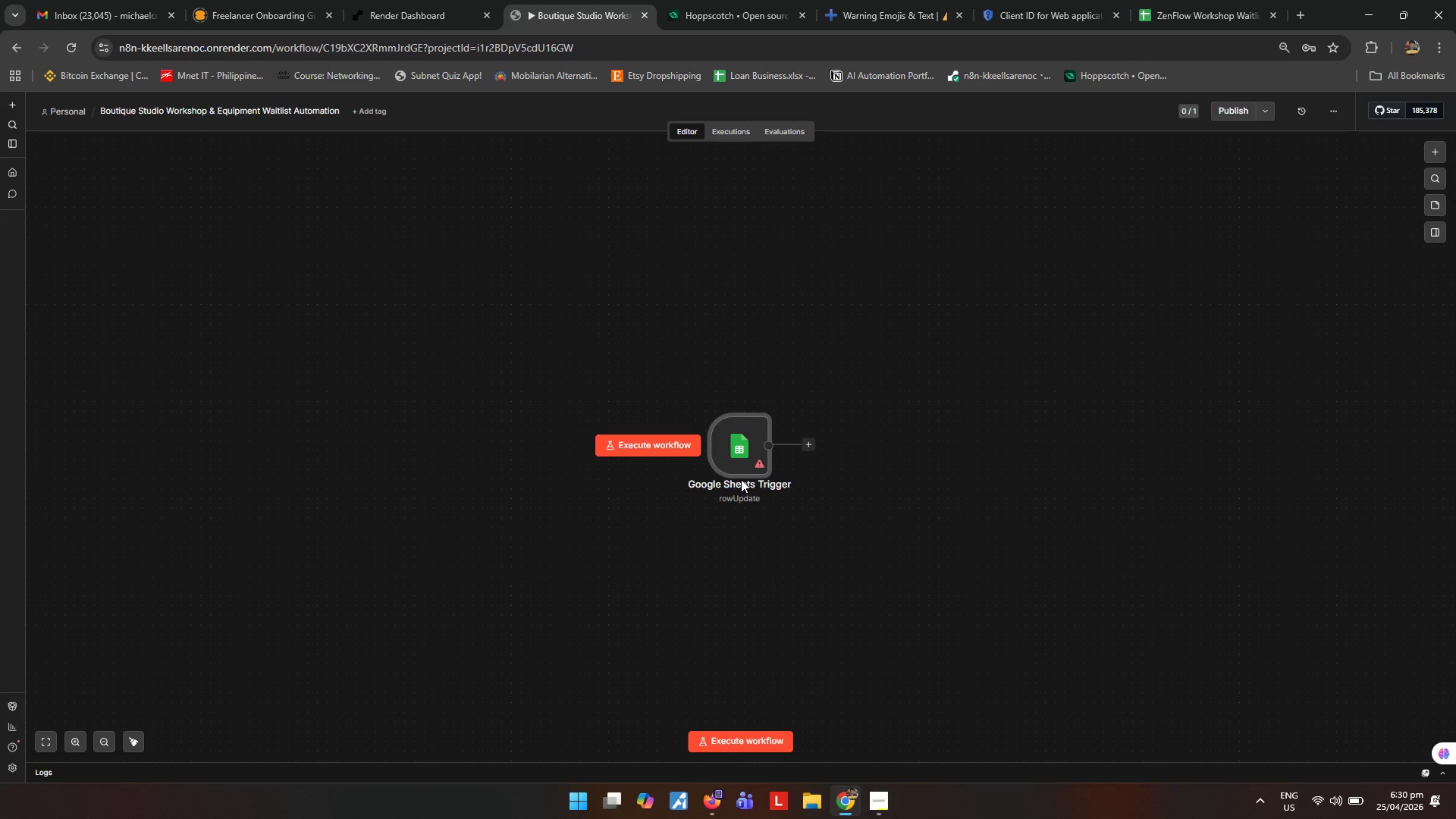 
type([F2]Watch Waitlist Sheet Updates)
 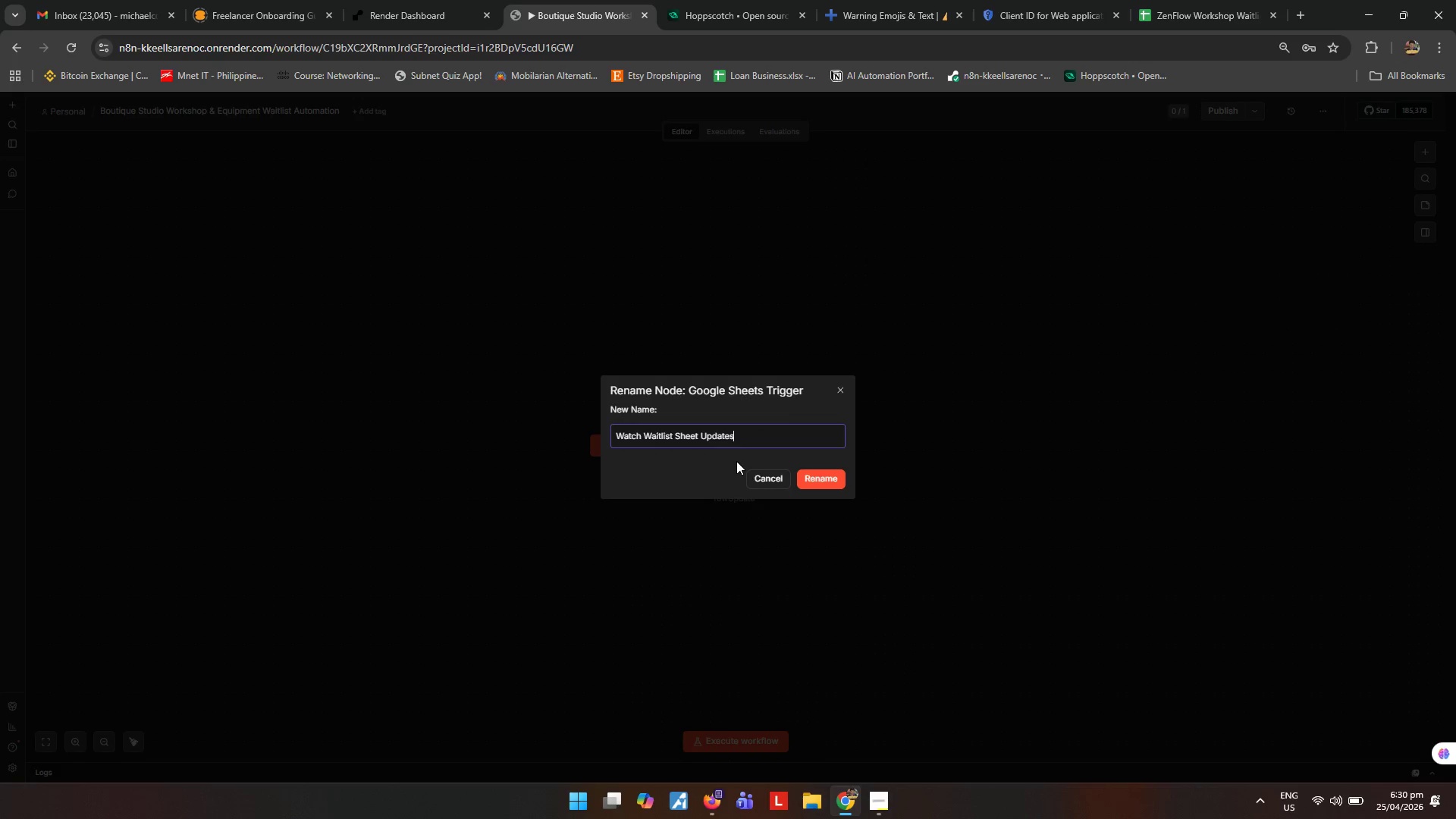 
key(Enter)
 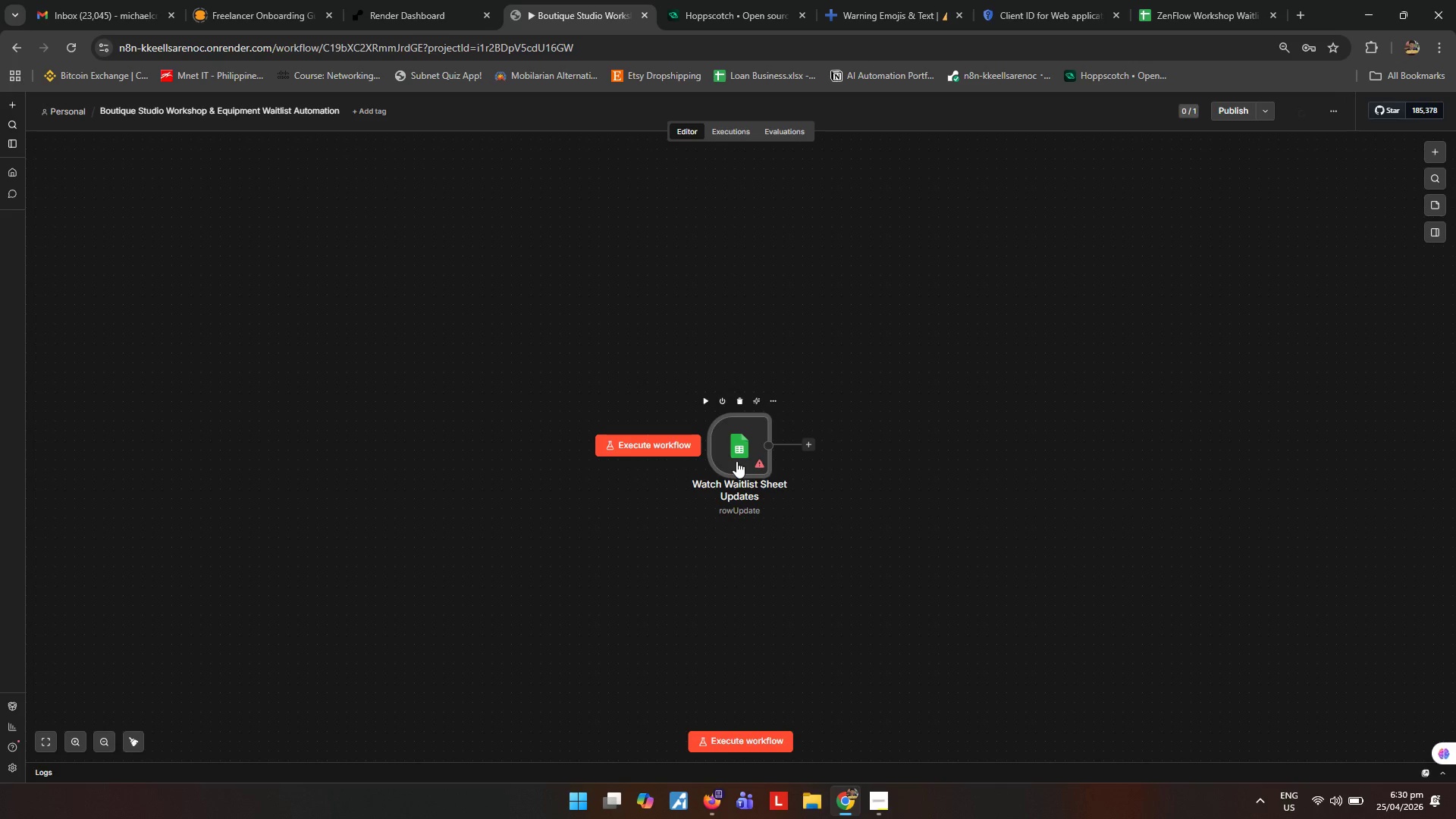 
left_click_drag(start_coordinate=[742, 453], to_coordinate=[300, 446])
 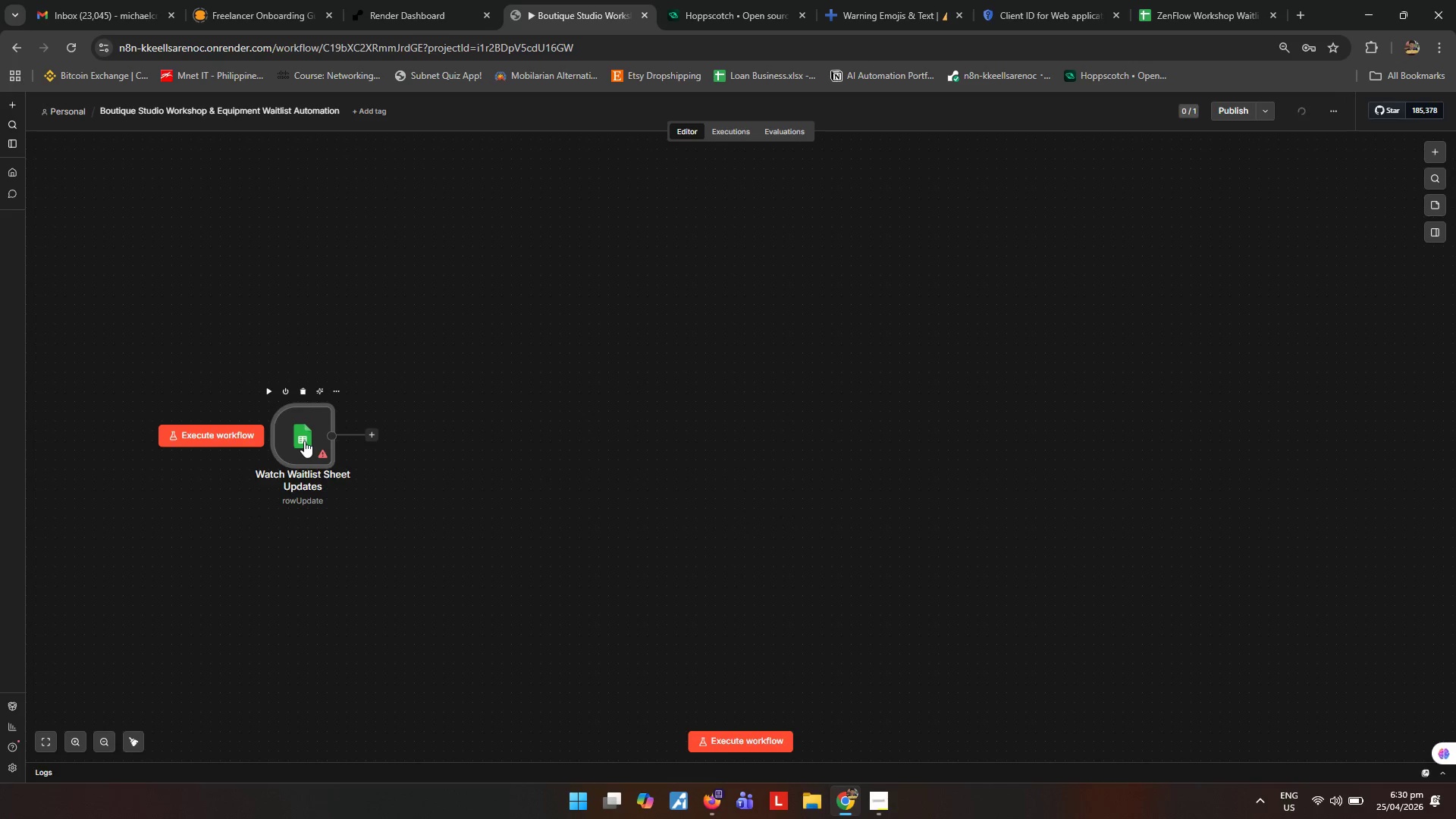 
double_click([303, 441])
 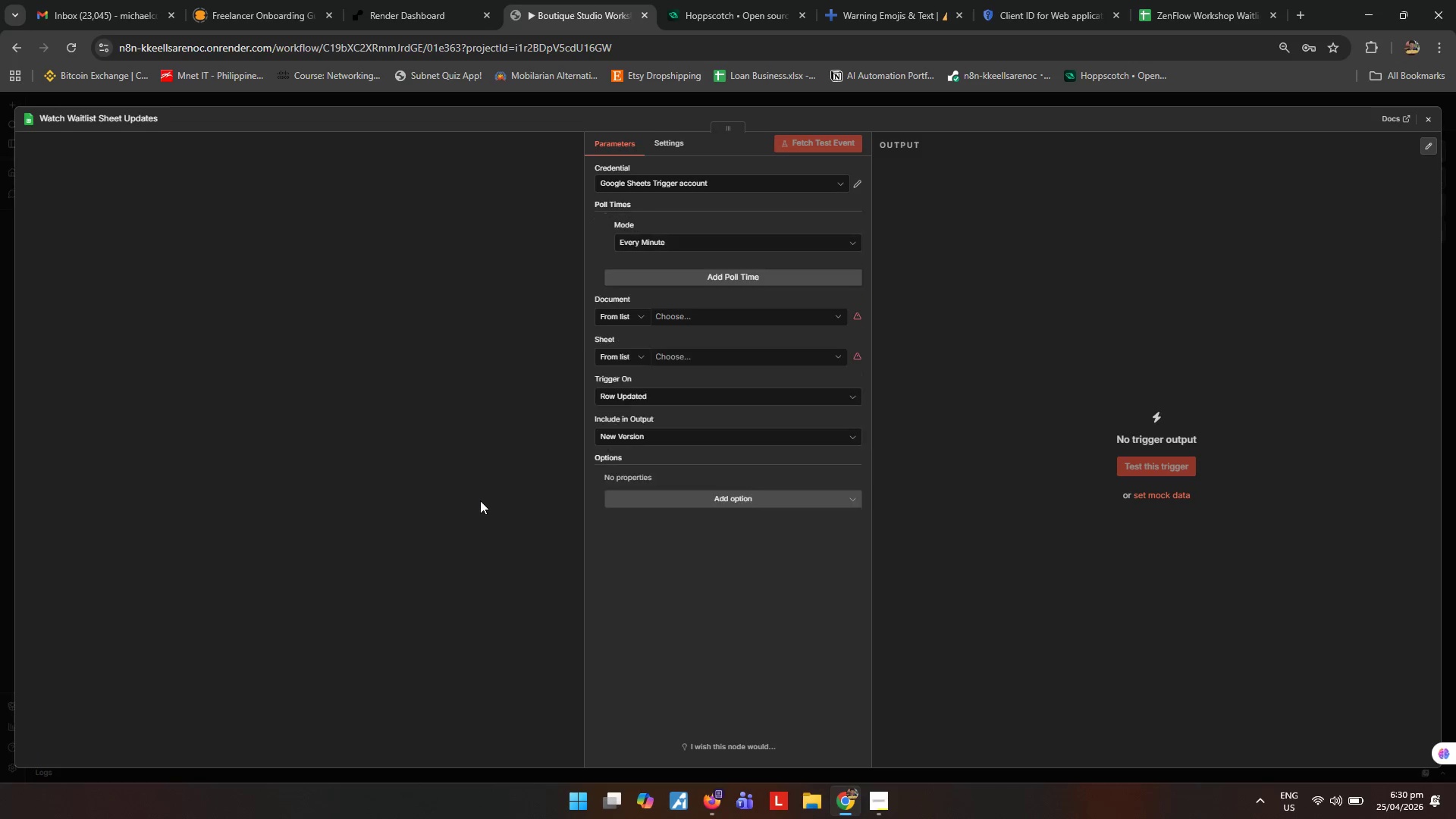 
left_click([833, 316])